 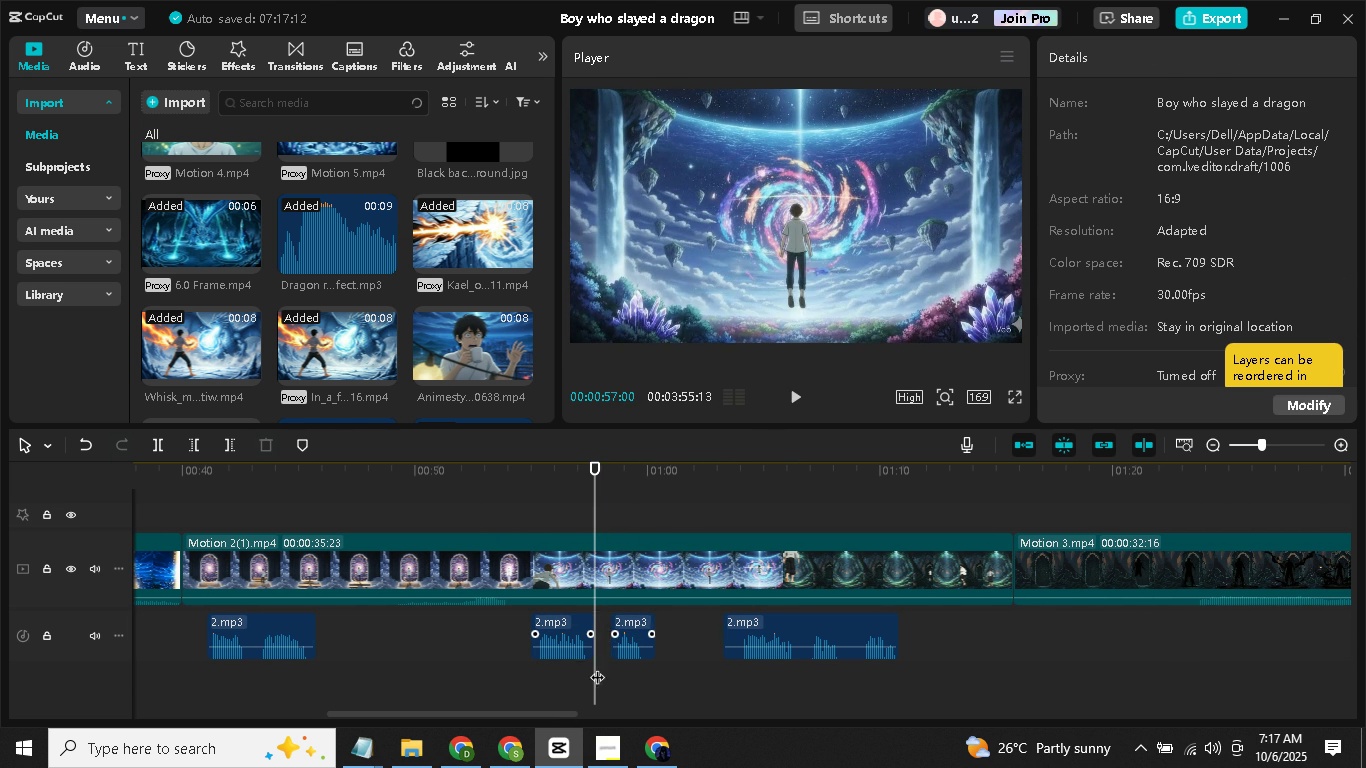 
double_click([793, 402])
 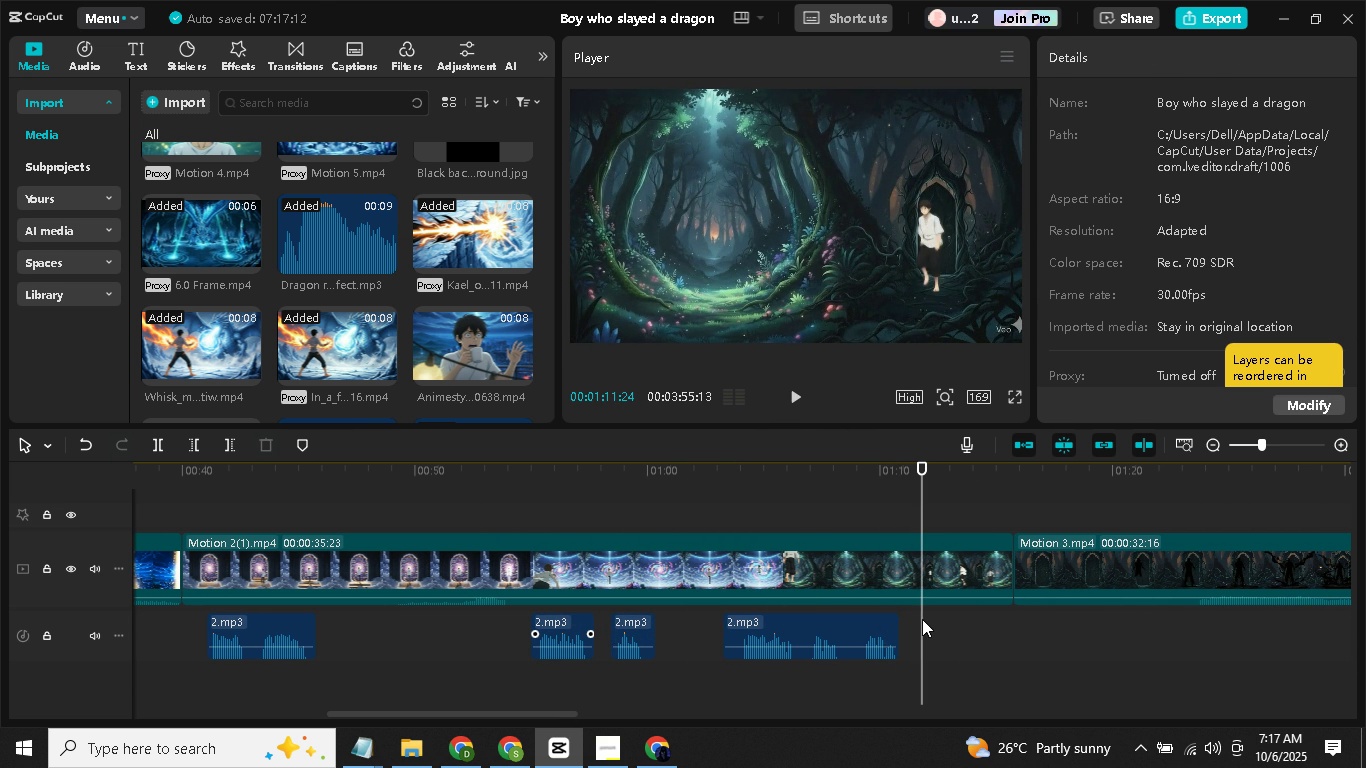 
wait(23.26)
 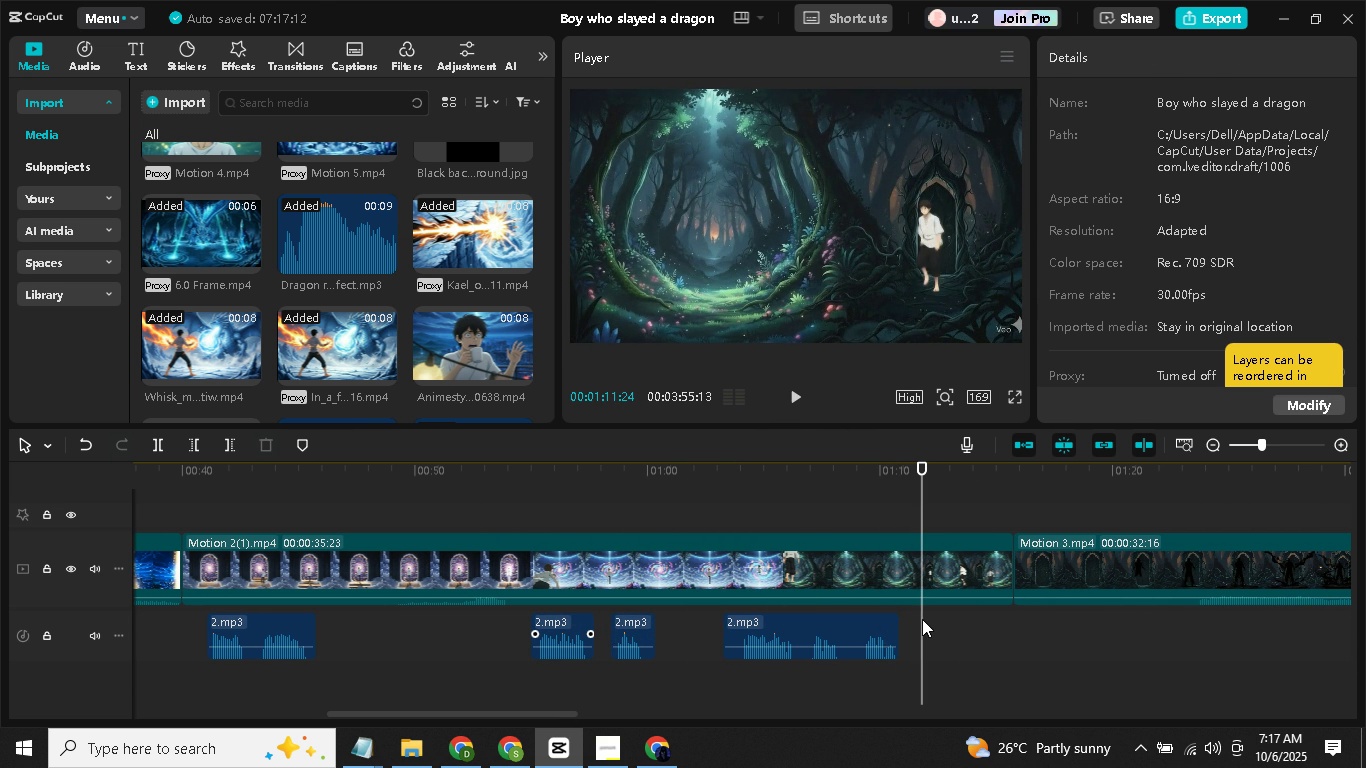 
left_click([946, 618])
 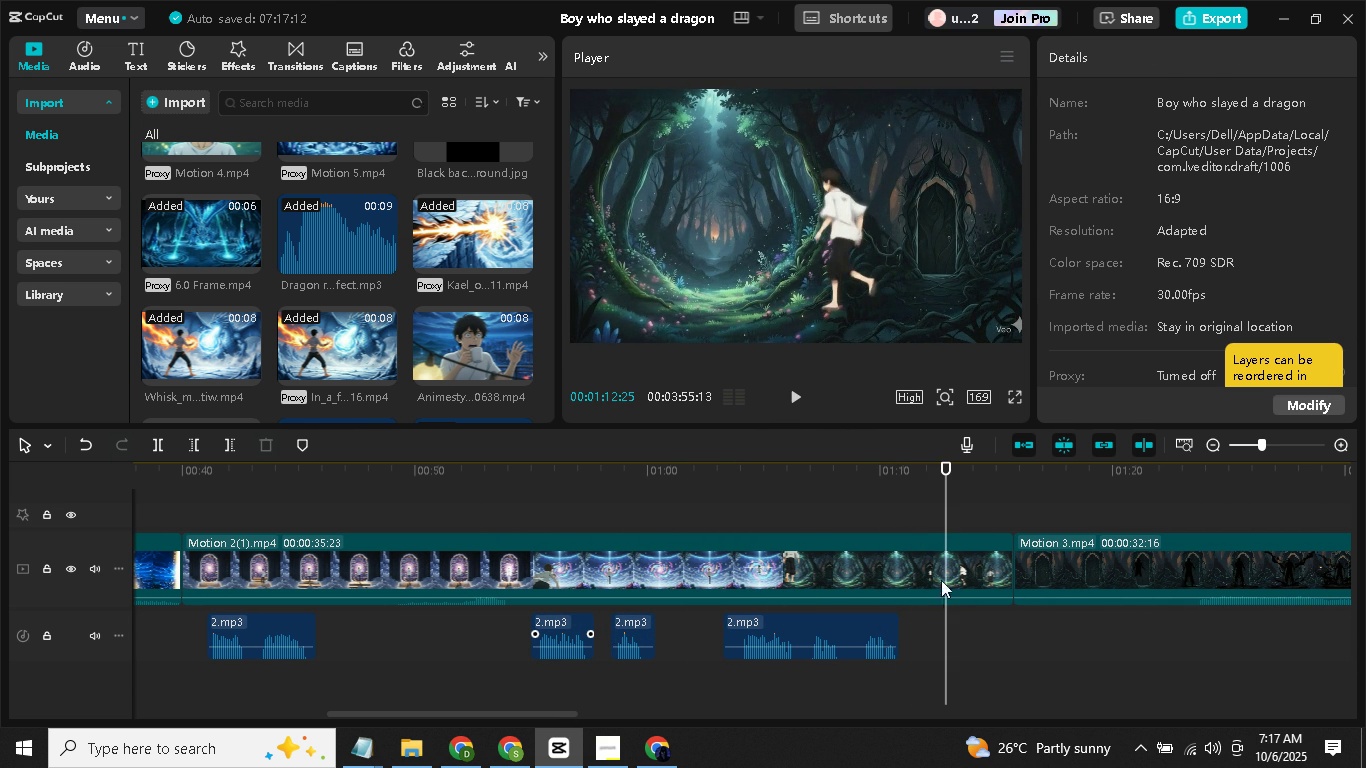 
left_click([941, 574])